 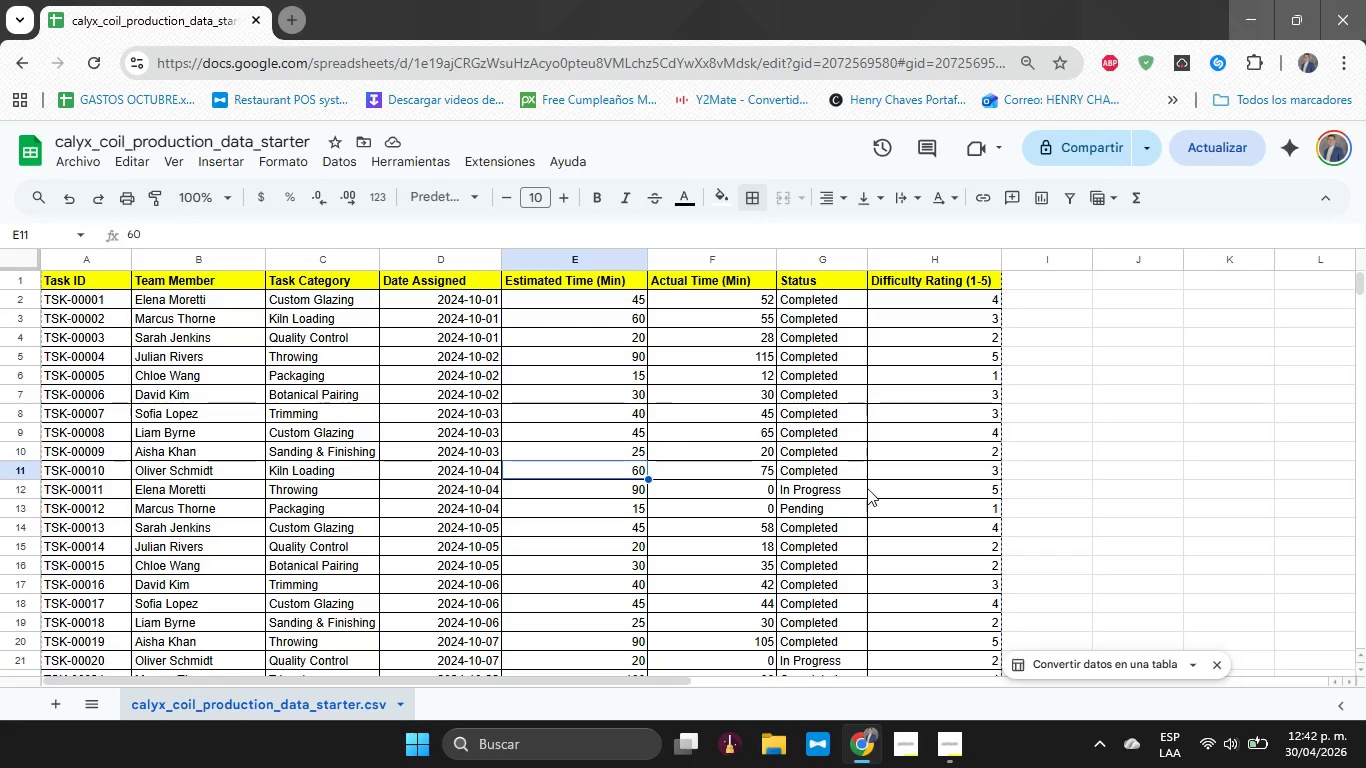 
left_click_drag(start_coordinate=[807, 295], to_coordinate=[818, 410])
 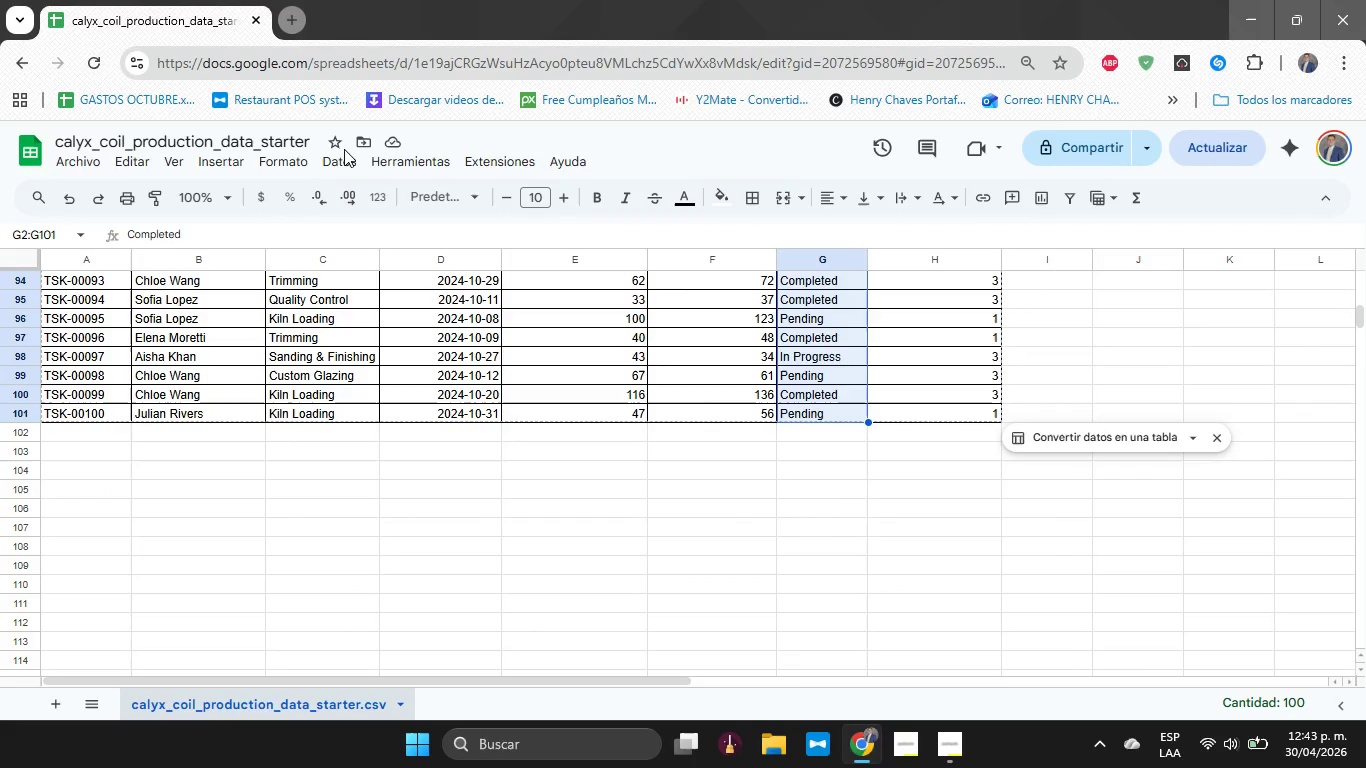 
left_click([342, 161])
 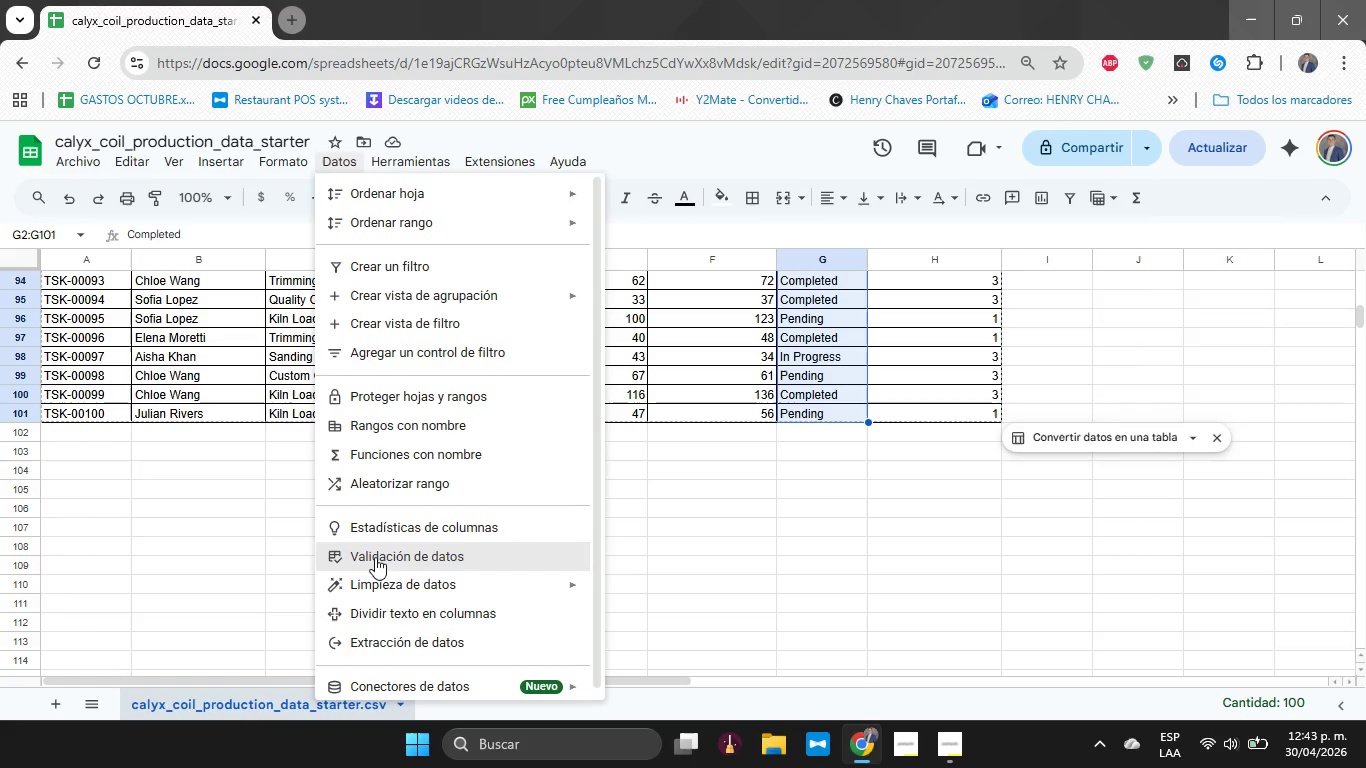 
left_click([375, 557])
 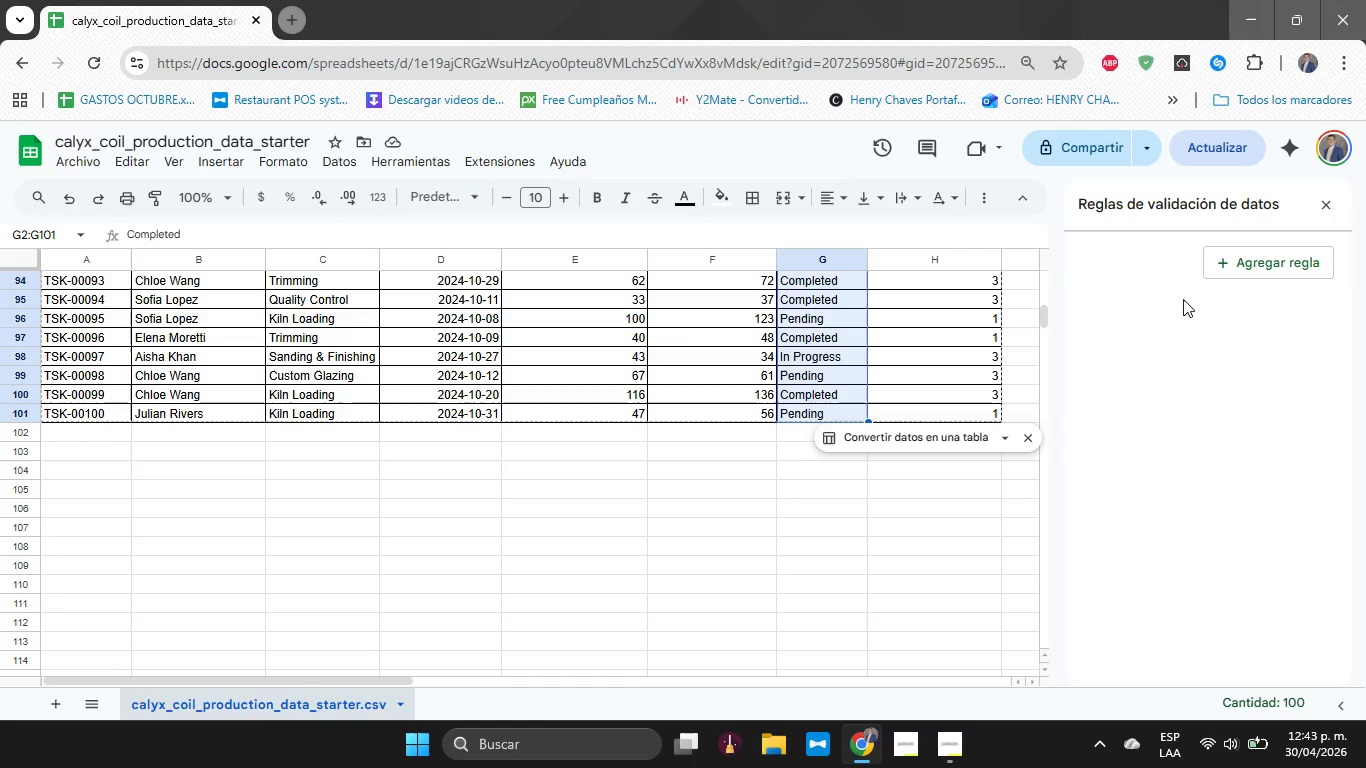 
left_click([1302, 278])
 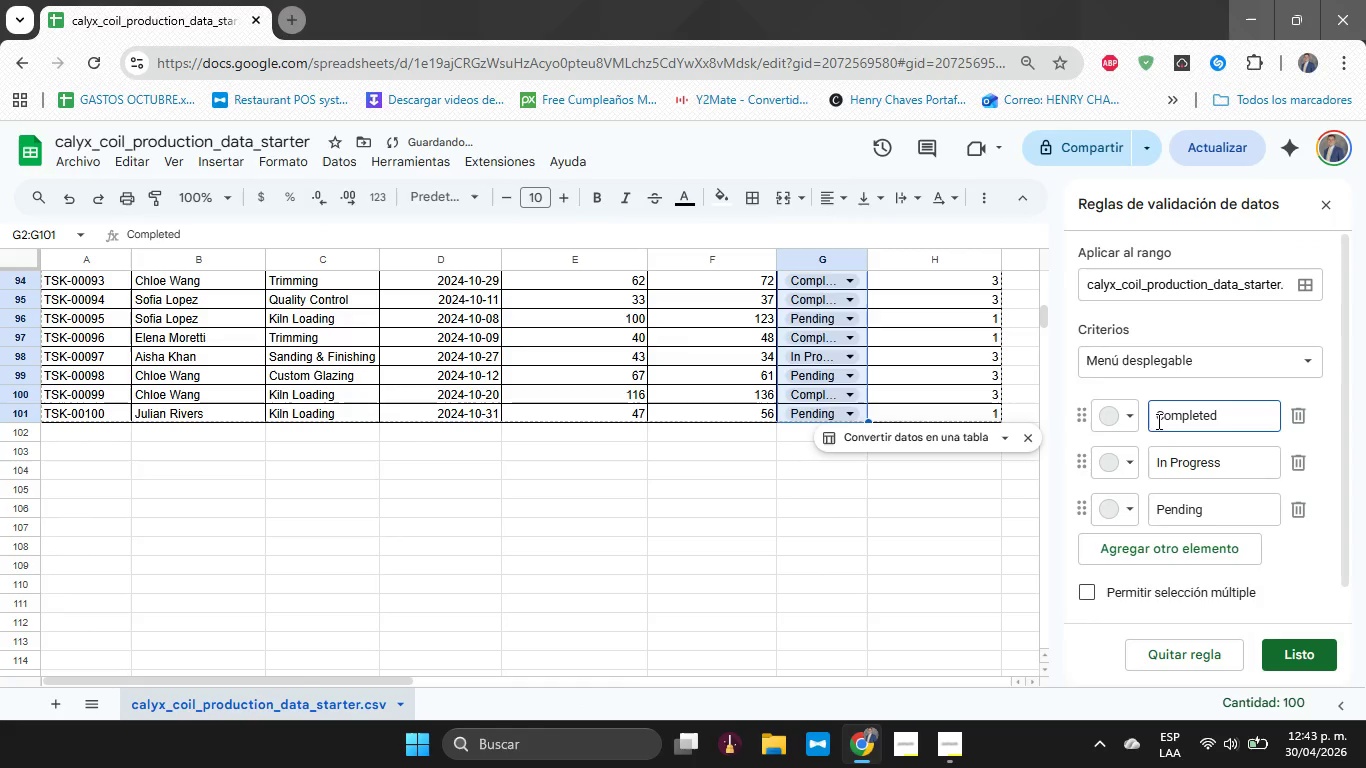 
left_click([1128, 421])
 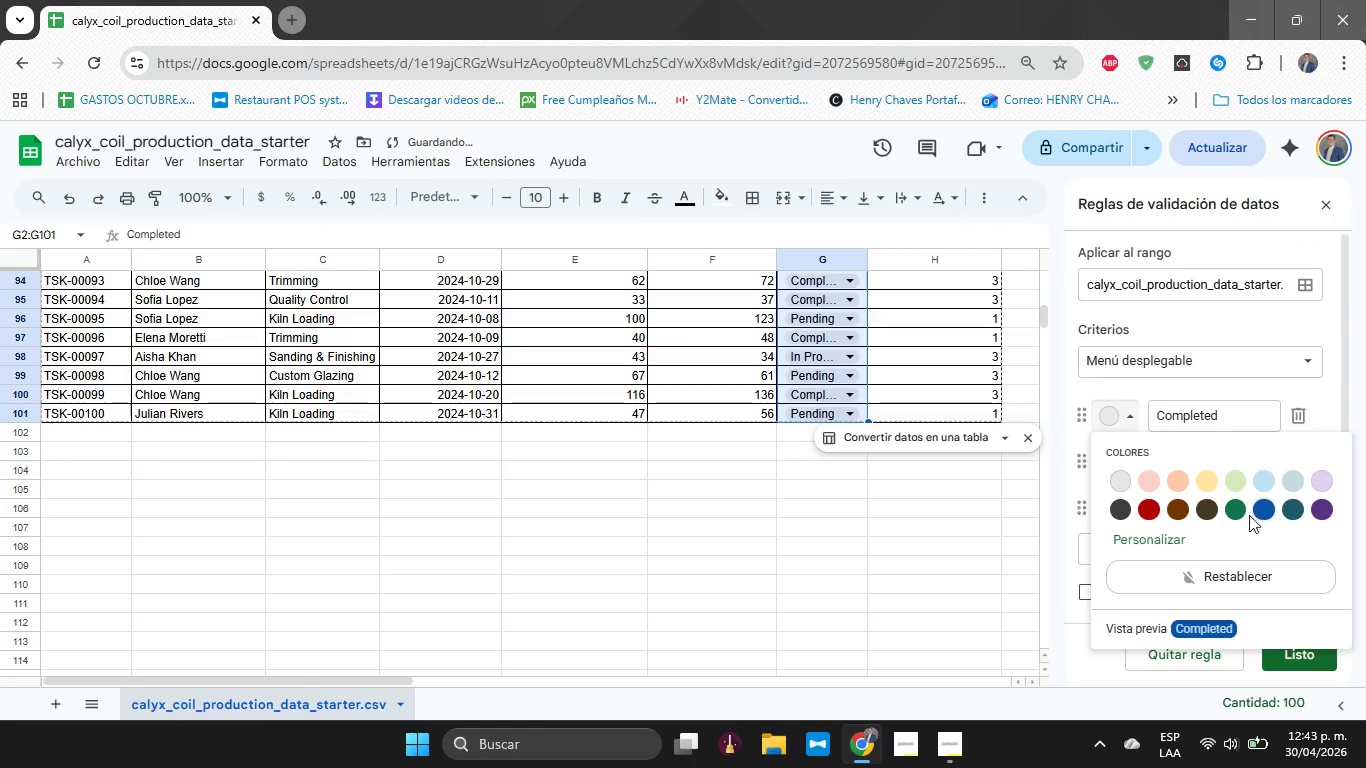 
left_click([1240, 509])
 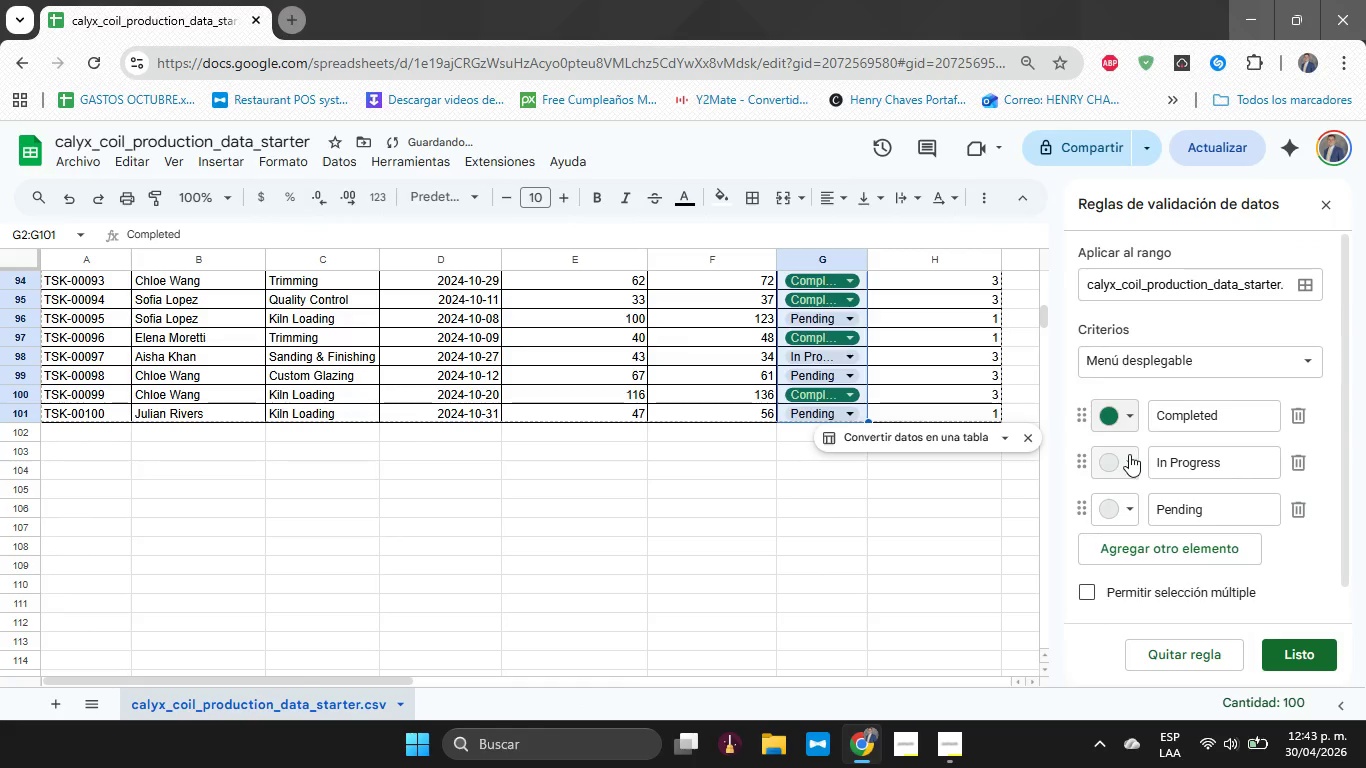 
left_click([1129, 460])
 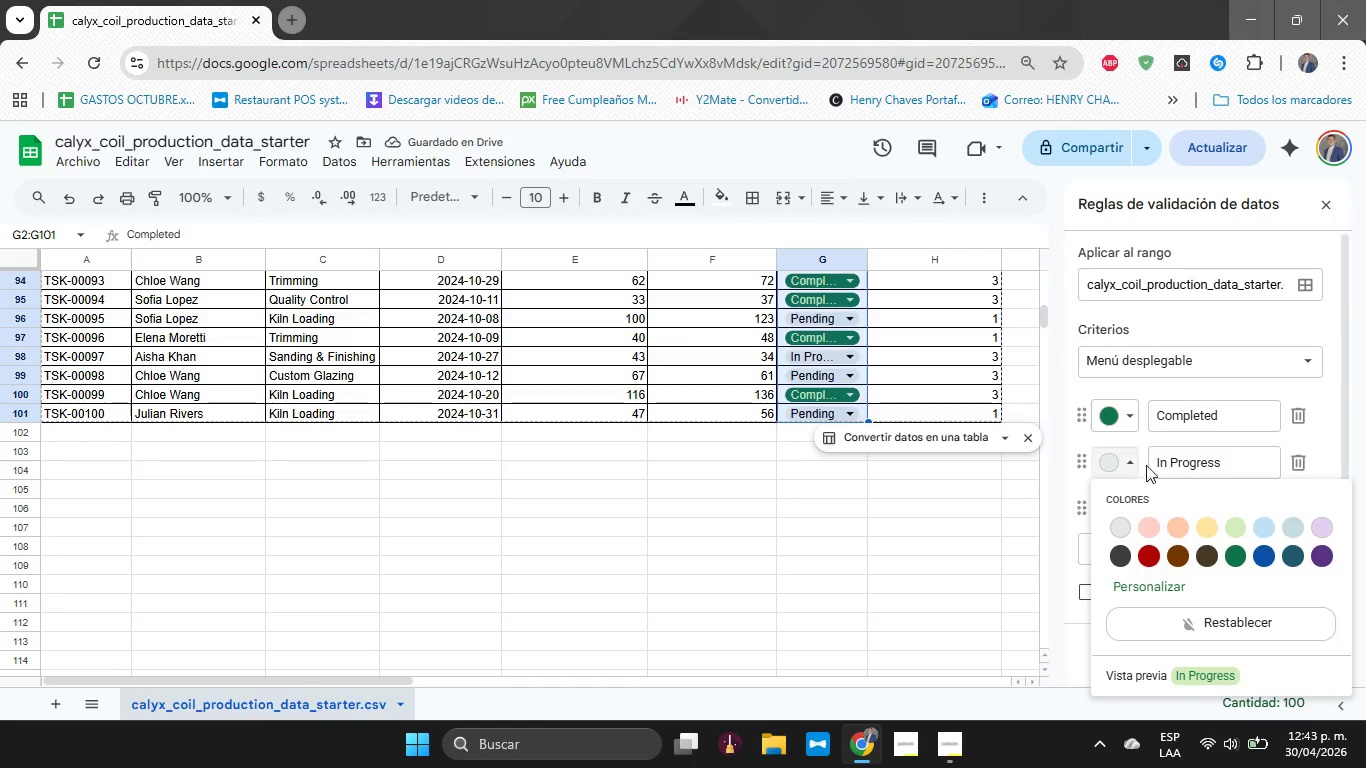 
left_click([1119, 412])
 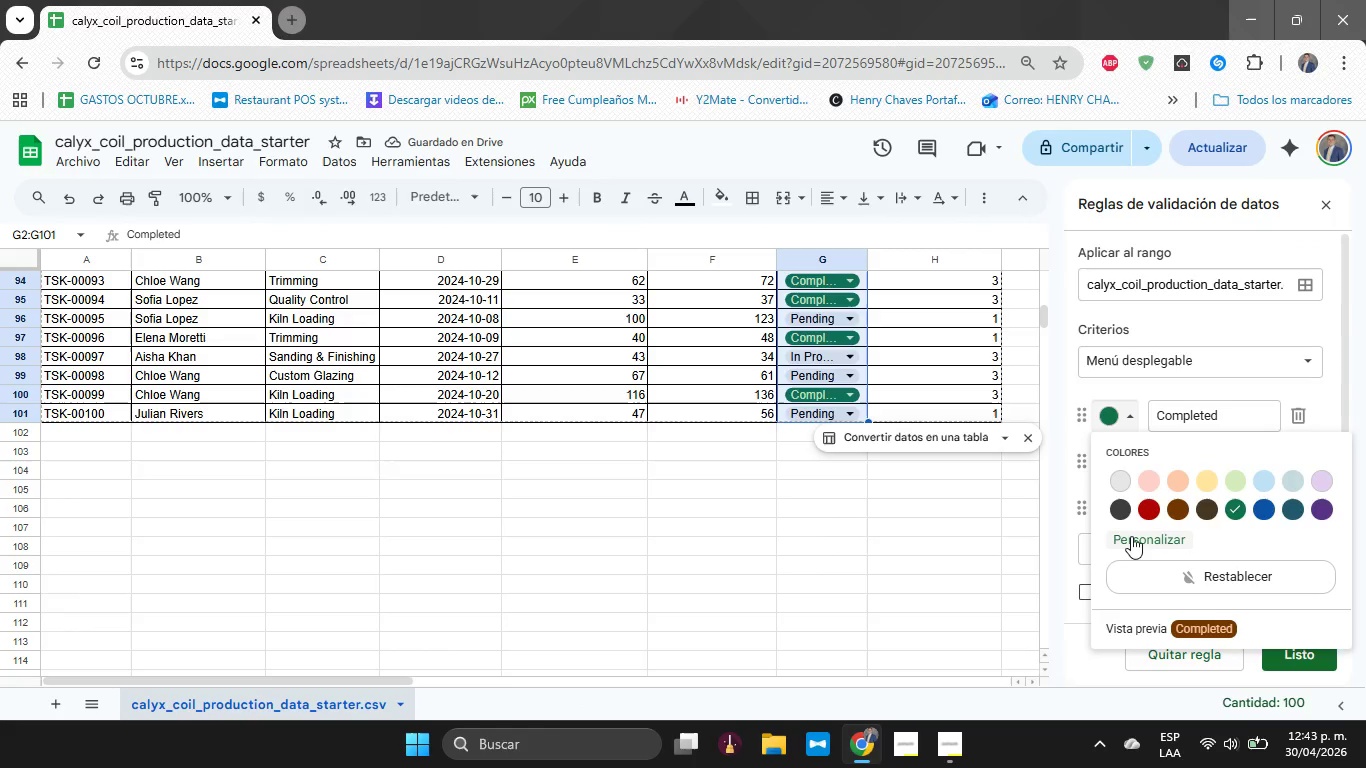 
left_click([1135, 536])
 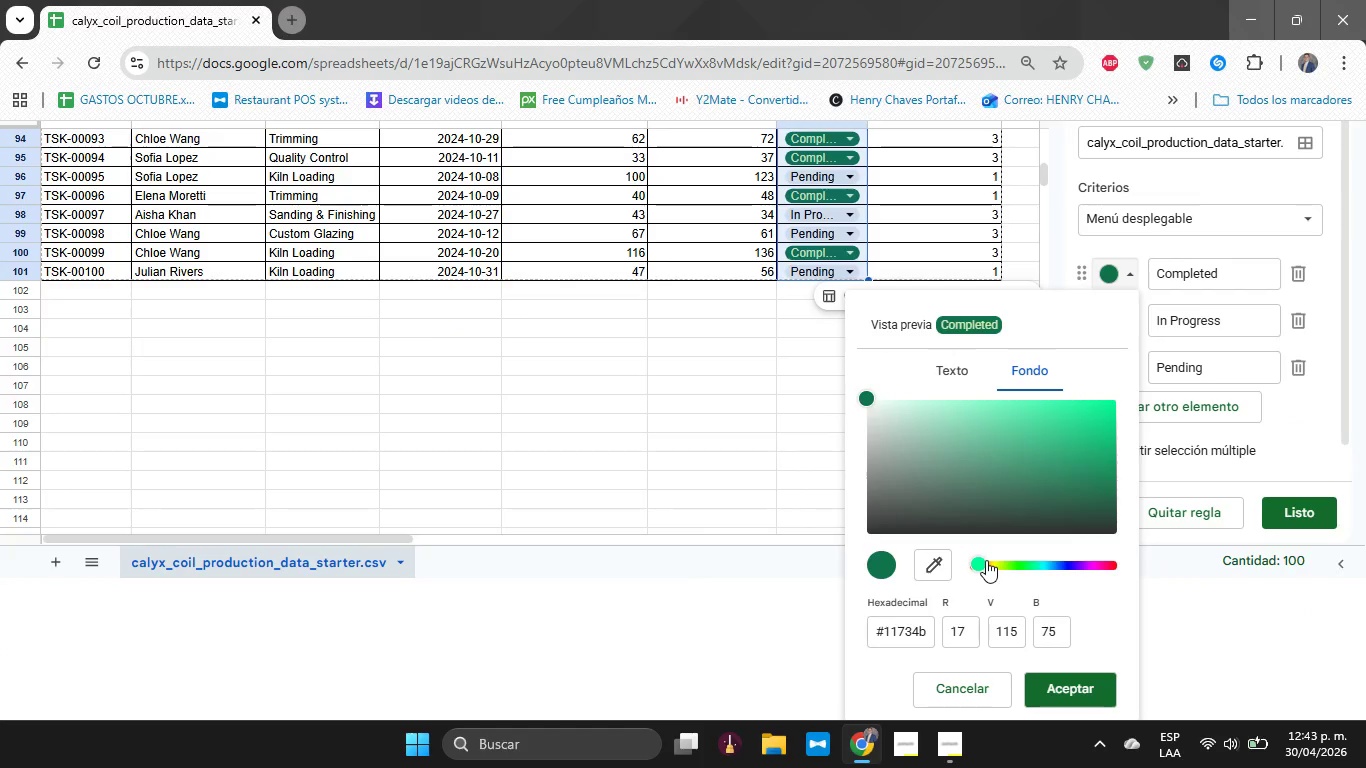 
left_click_drag(start_coordinate=[979, 565], to_coordinate=[1019, 571])
 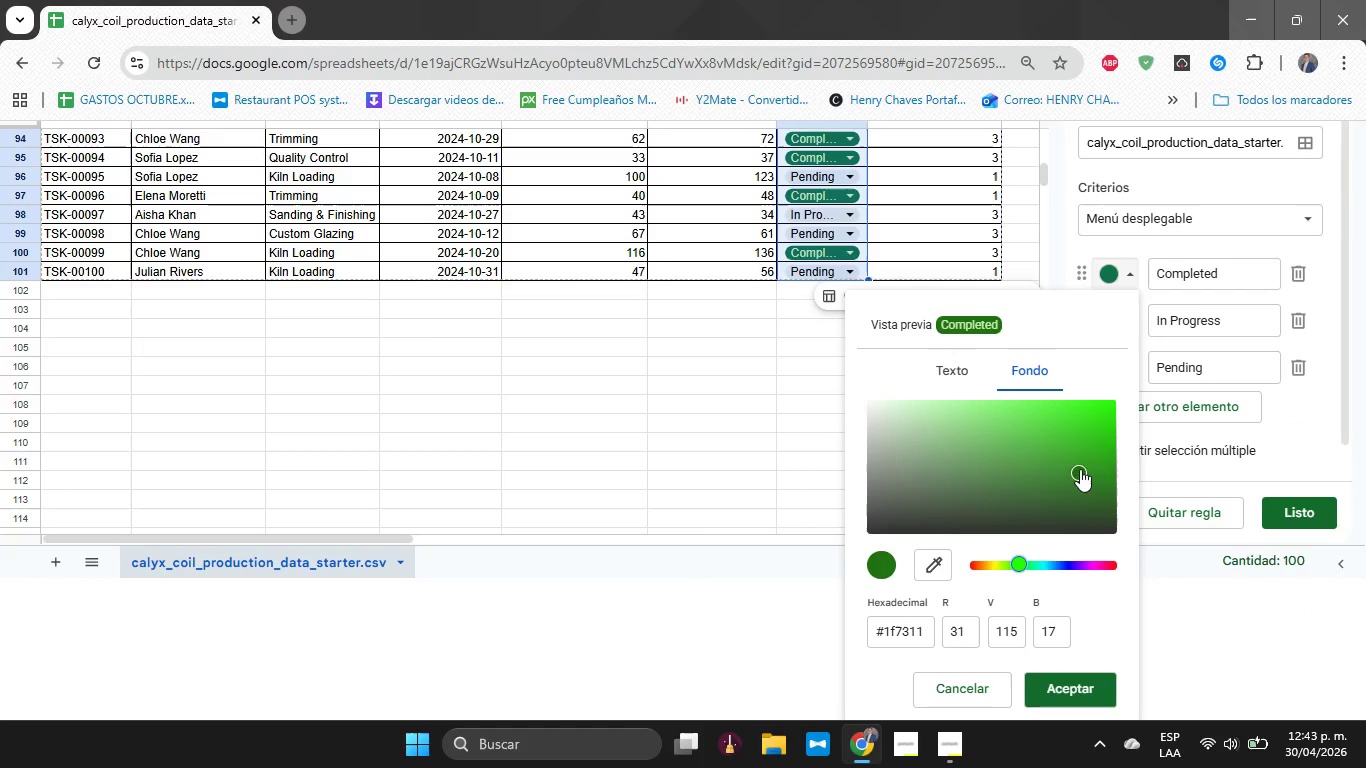 
left_click_drag(start_coordinate=[1080, 469], to_coordinate=[1098, 421])
 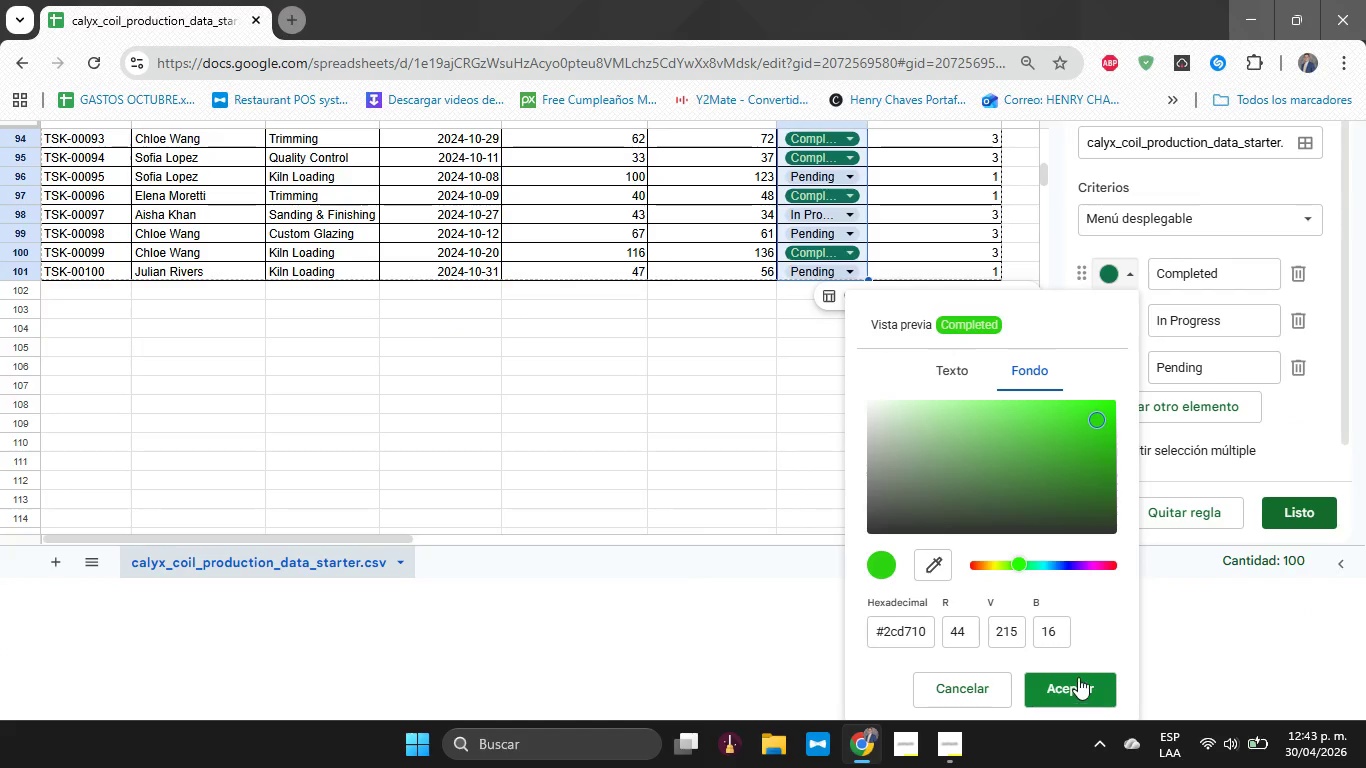 
left_click([1078, 678])
 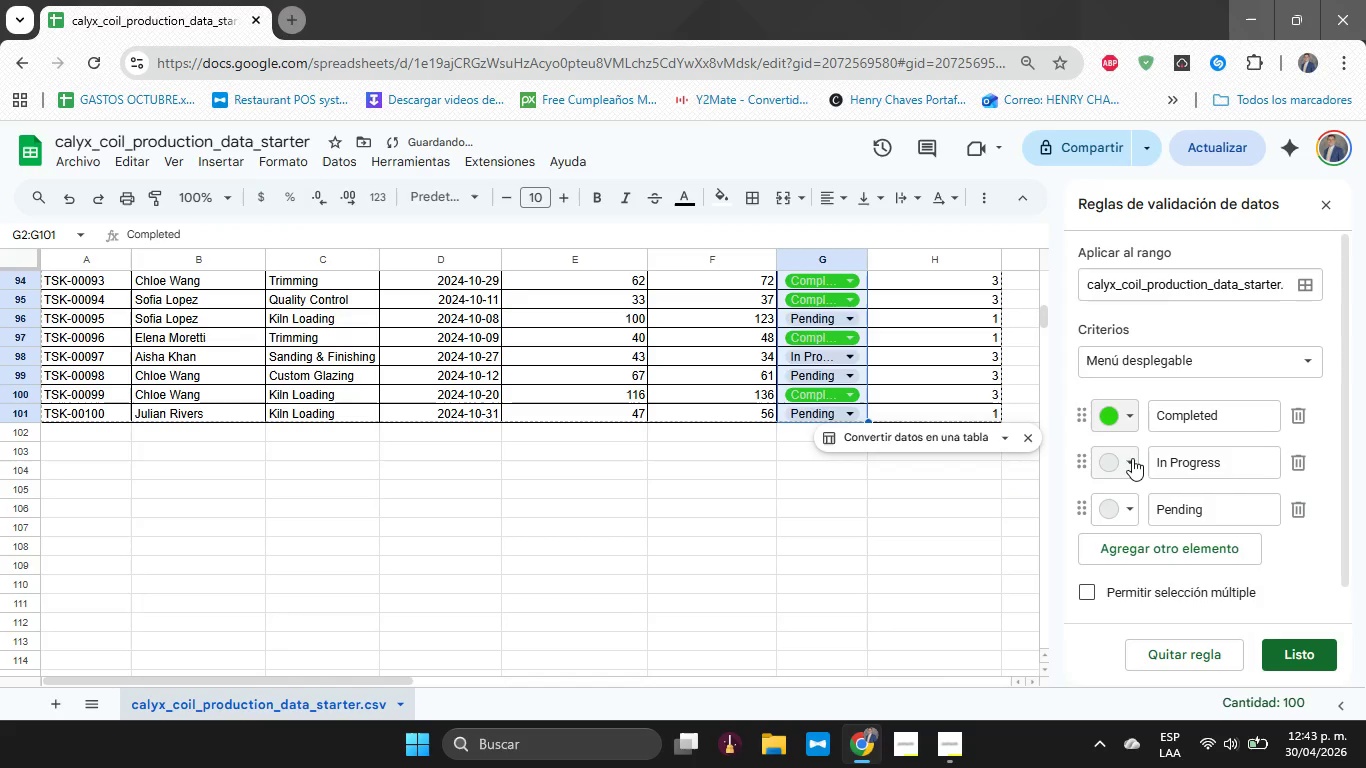 
left_click([1127, 461])
 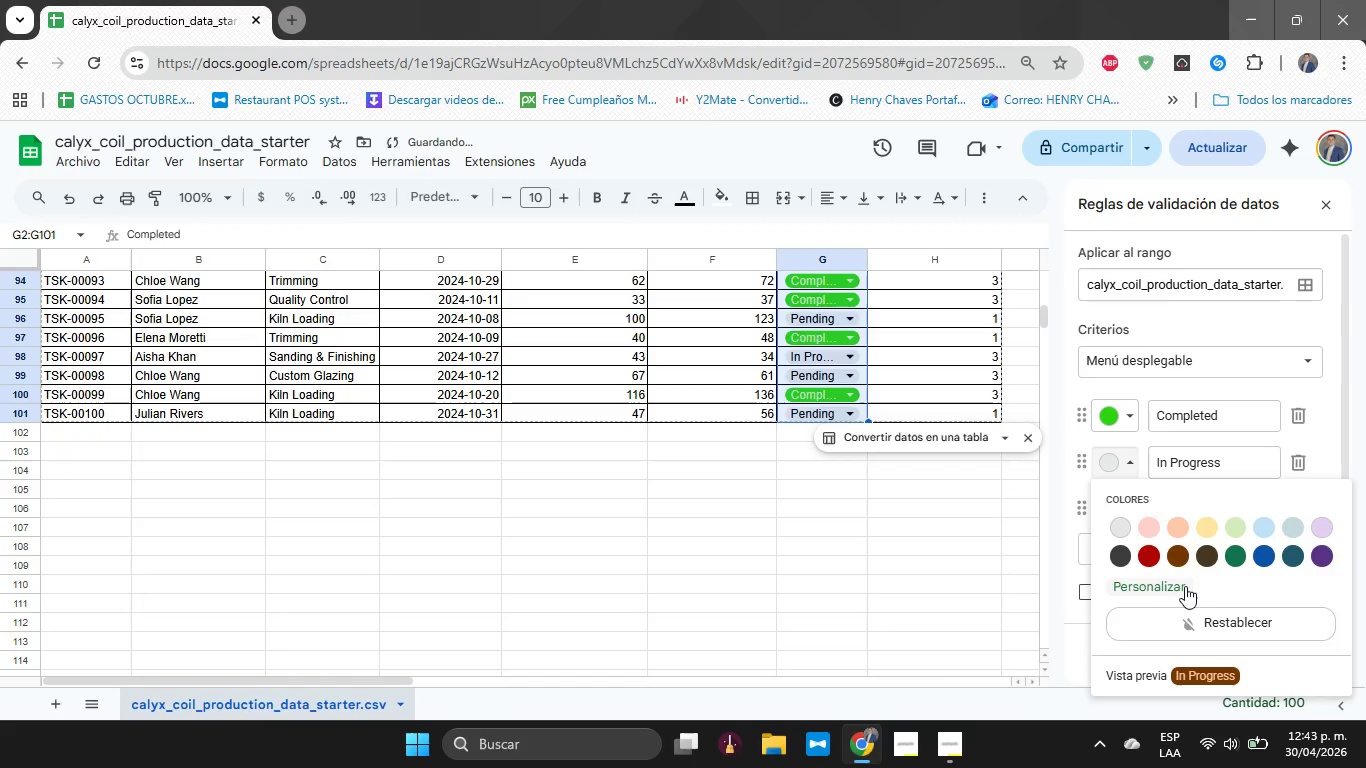 
left_click([1173, 586])
 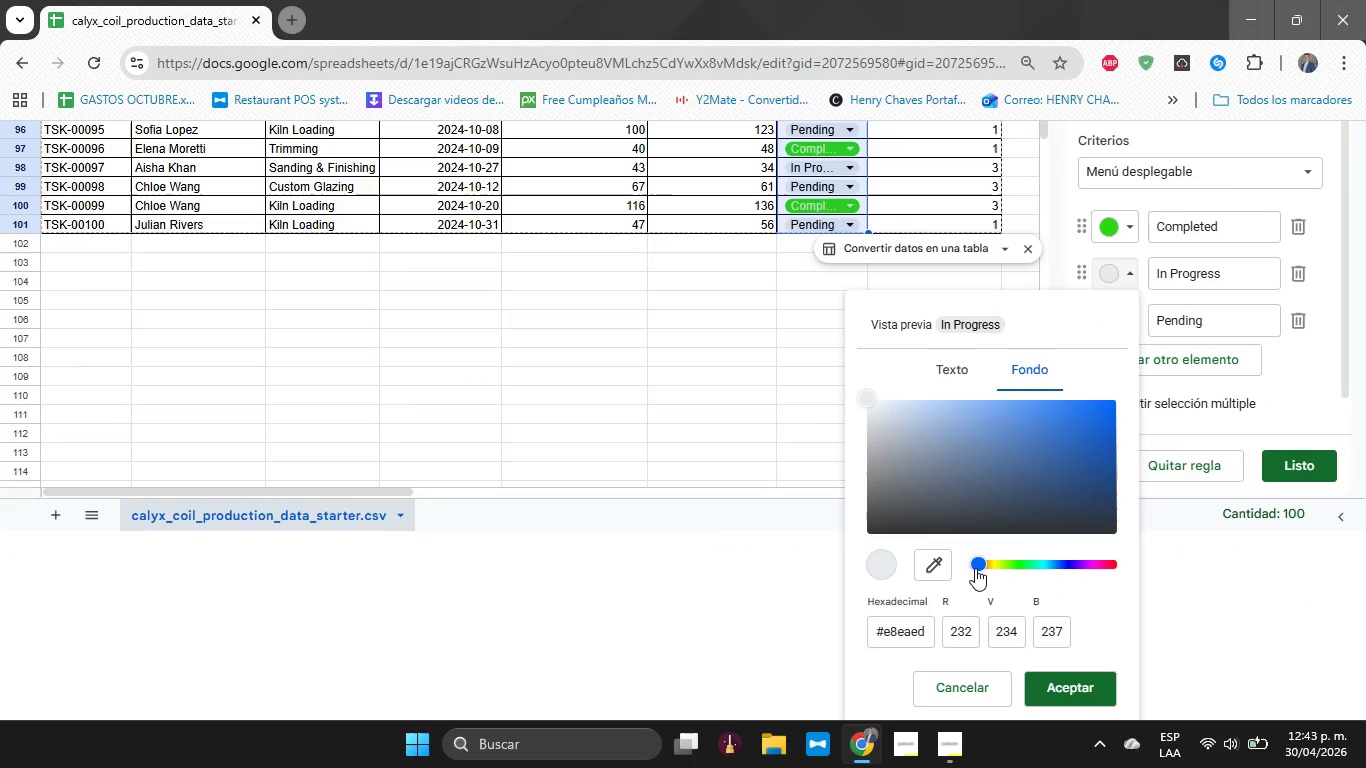 
left_click_drag(start_coordinate=[975, 567], to_coordinate=[995, 575])
 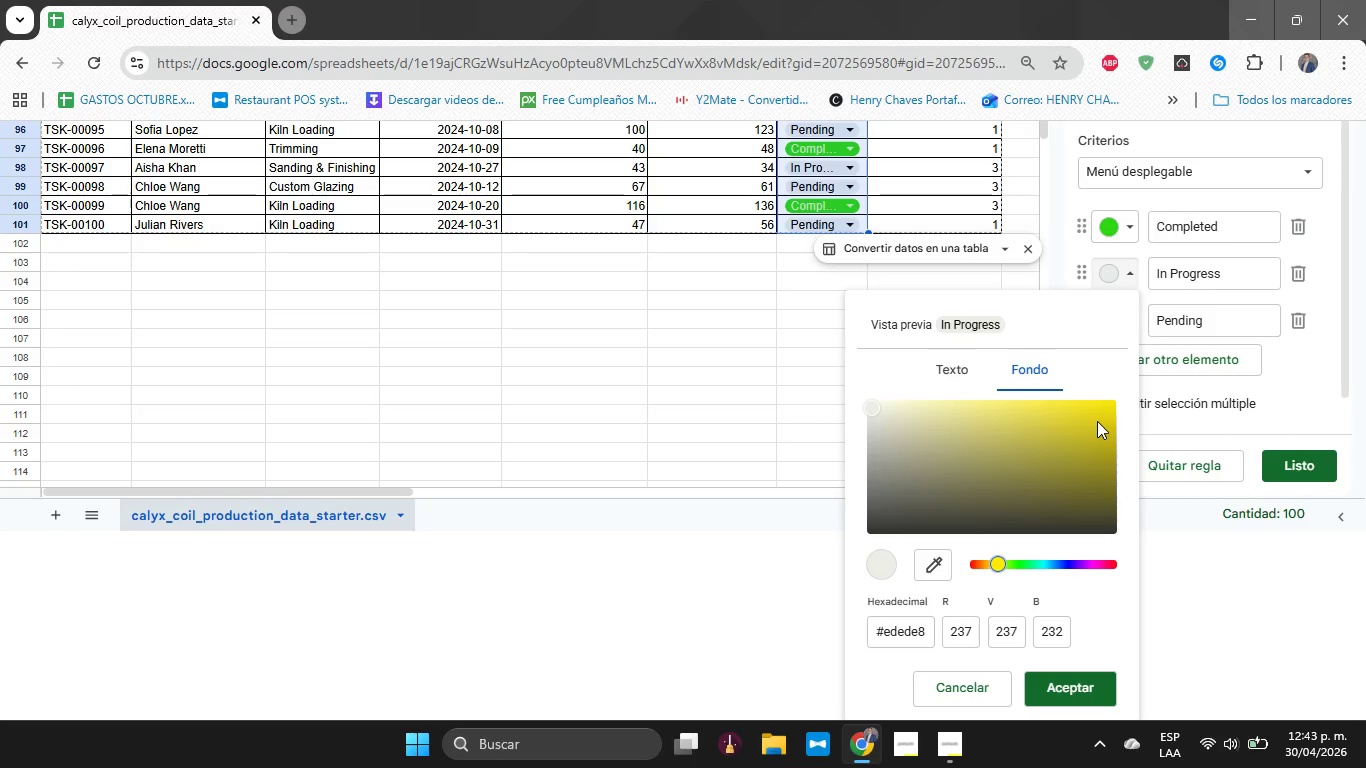 
left_click([1097, 421])
 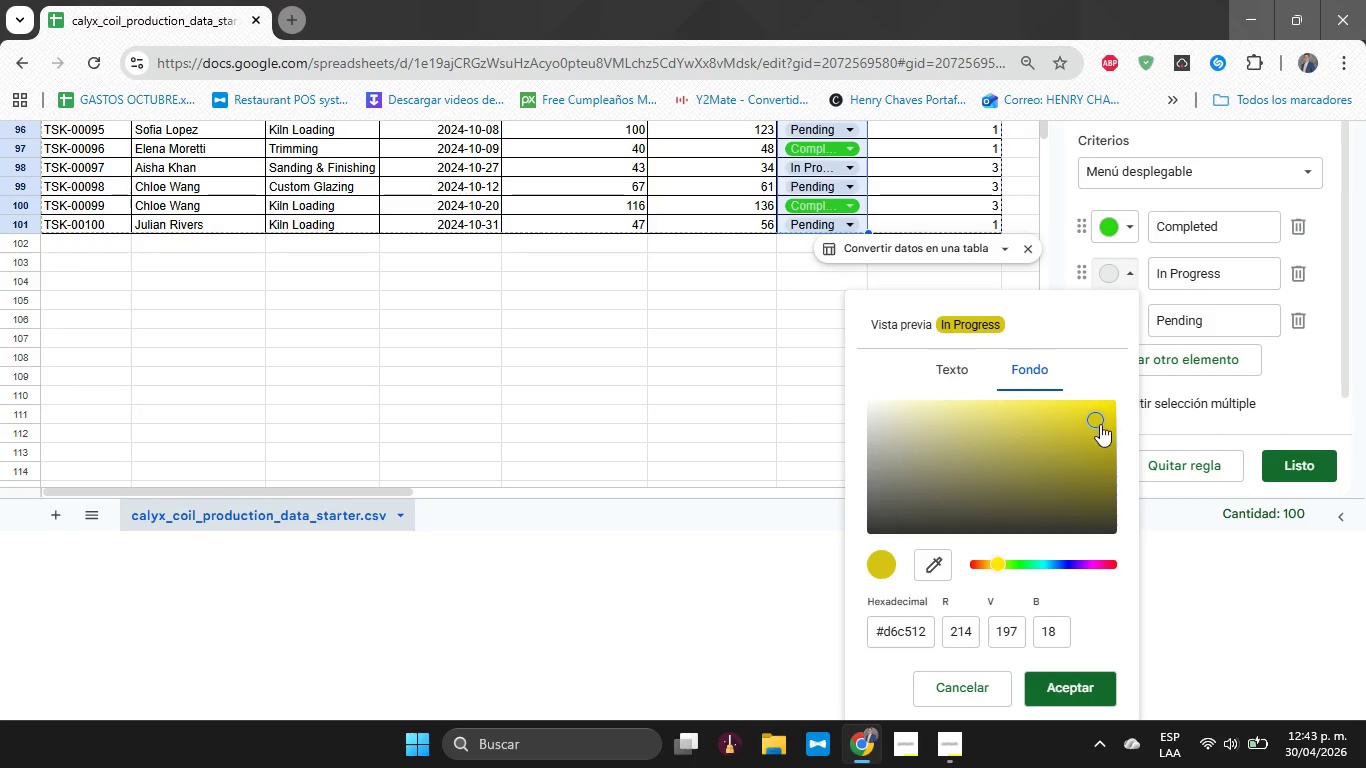 
left_click([1109, 401])
 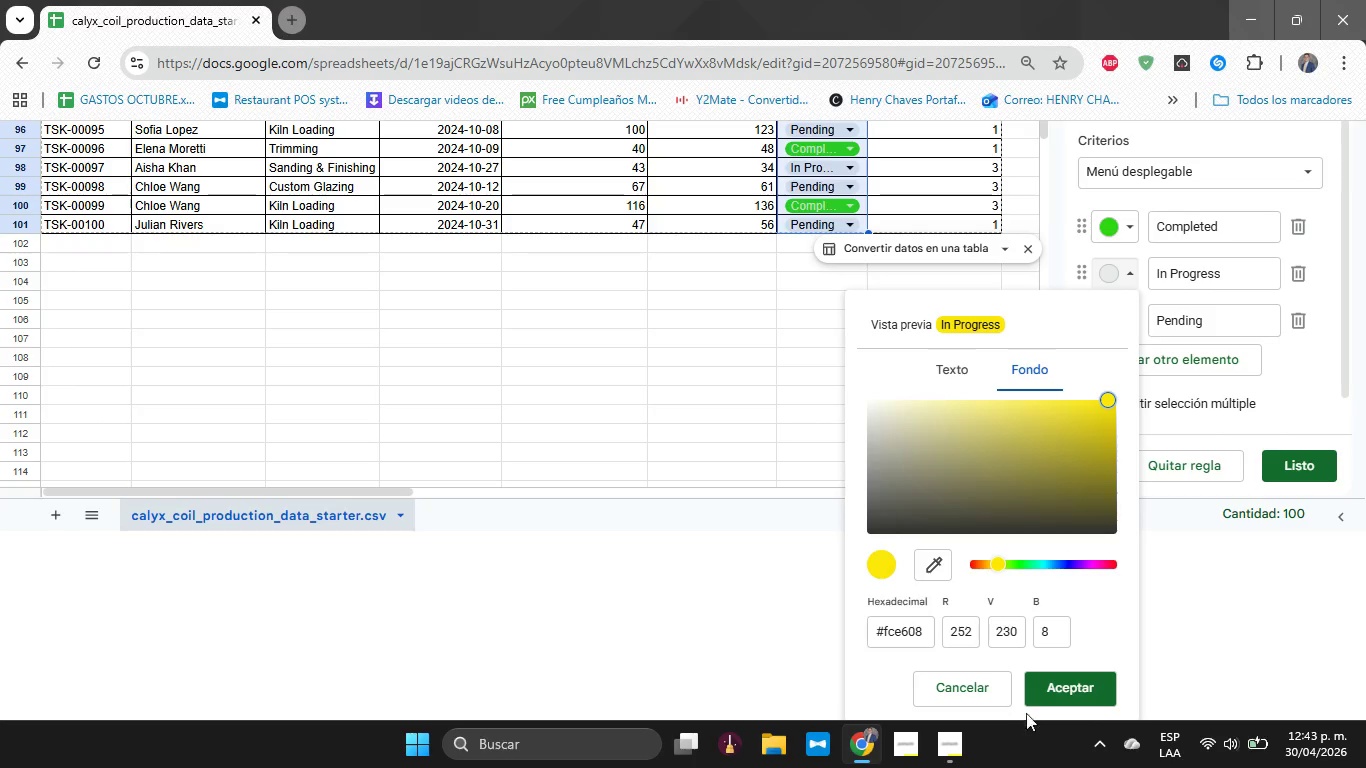 
left_click([1092, 699])
 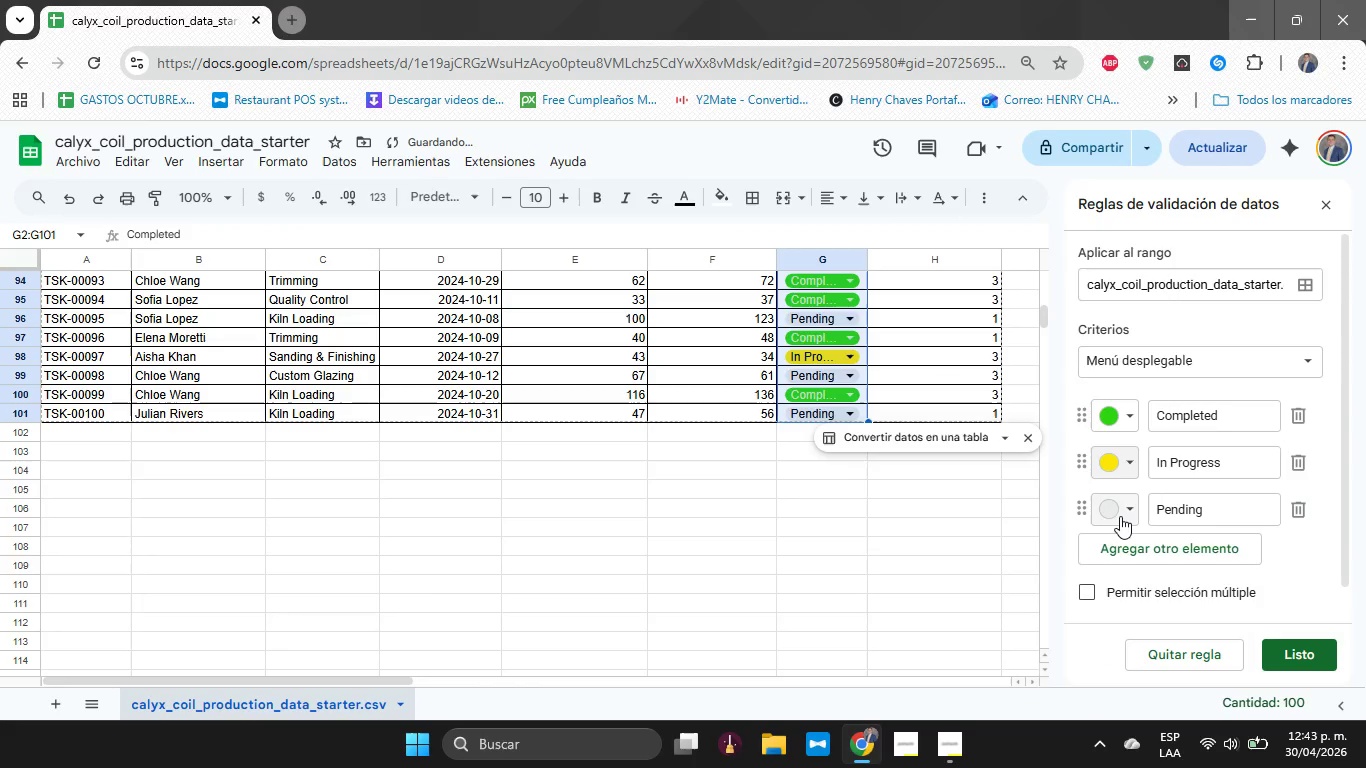 
left_click([1129, 512])
 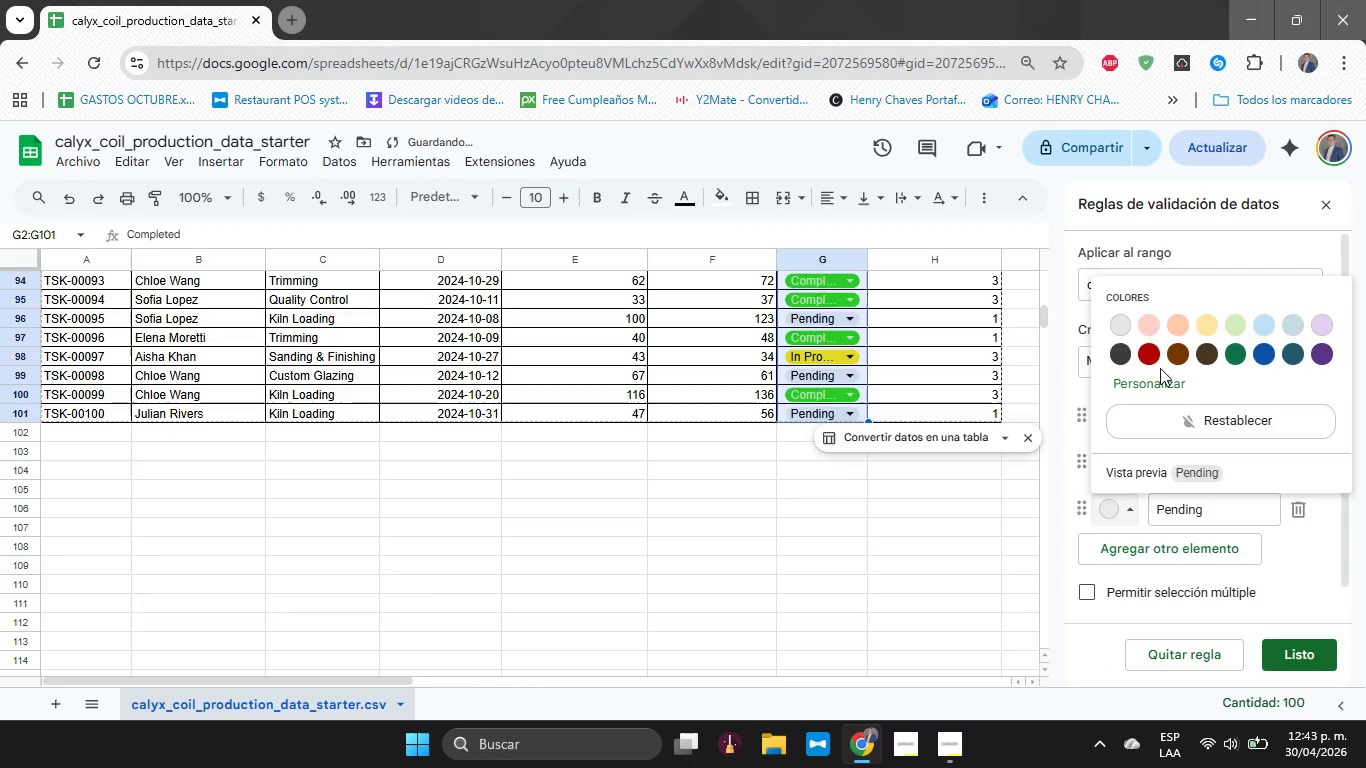 
left_click([1157, 358])
 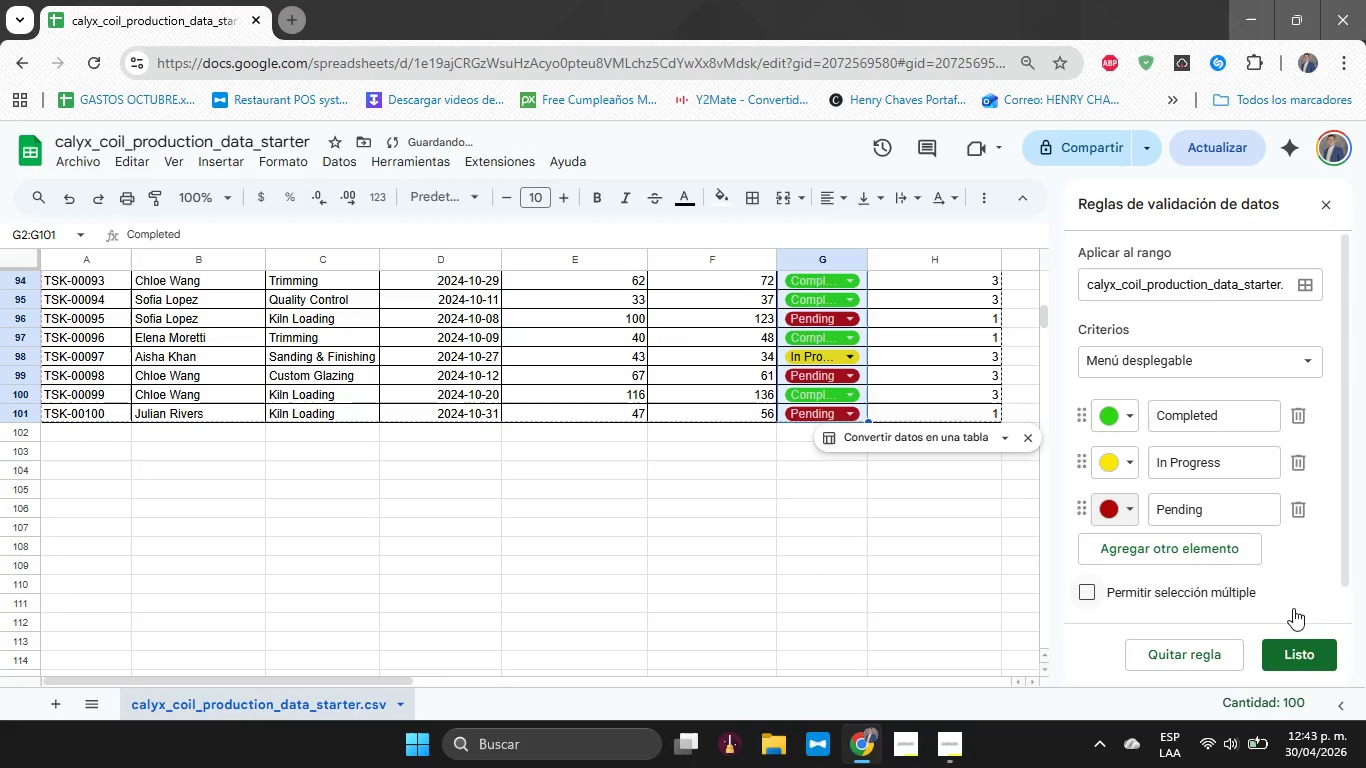 
left_click([1305, 647])
 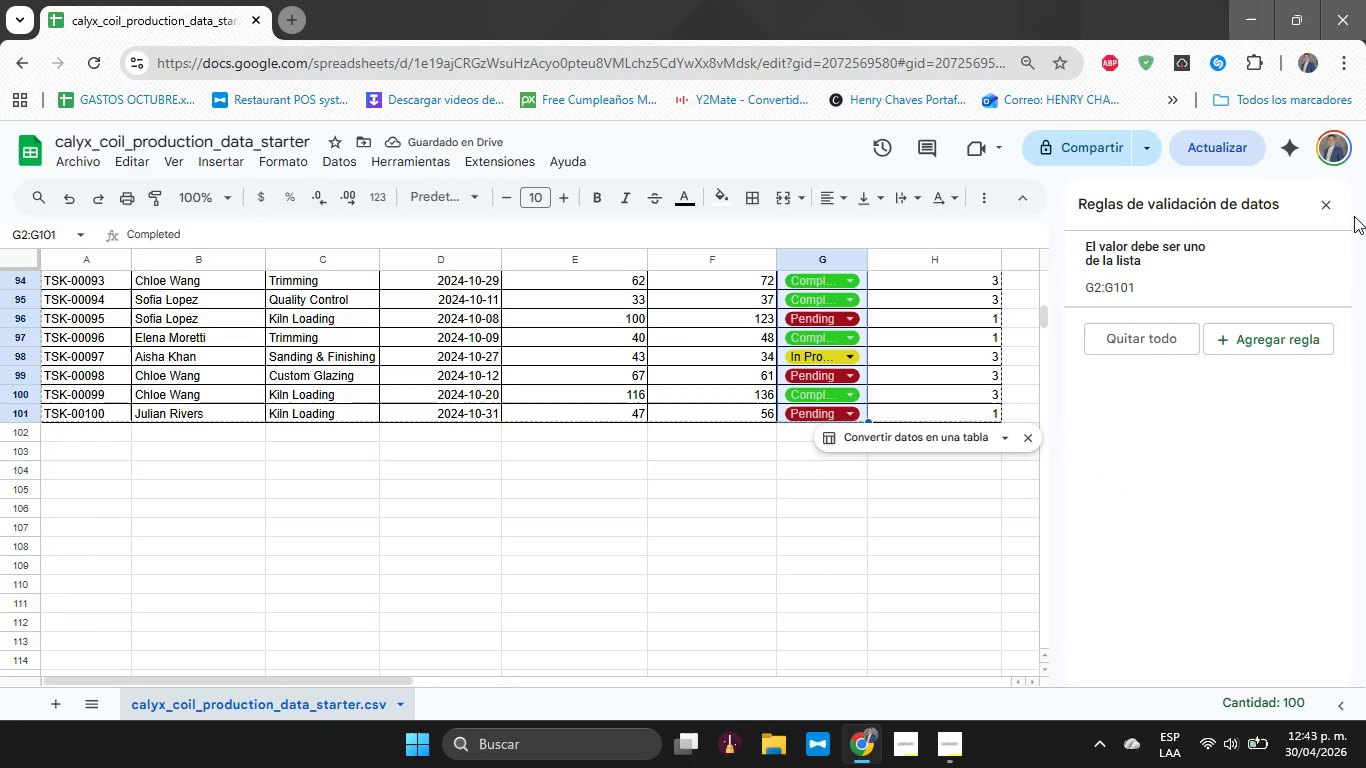 
left_click([1334, 210])
 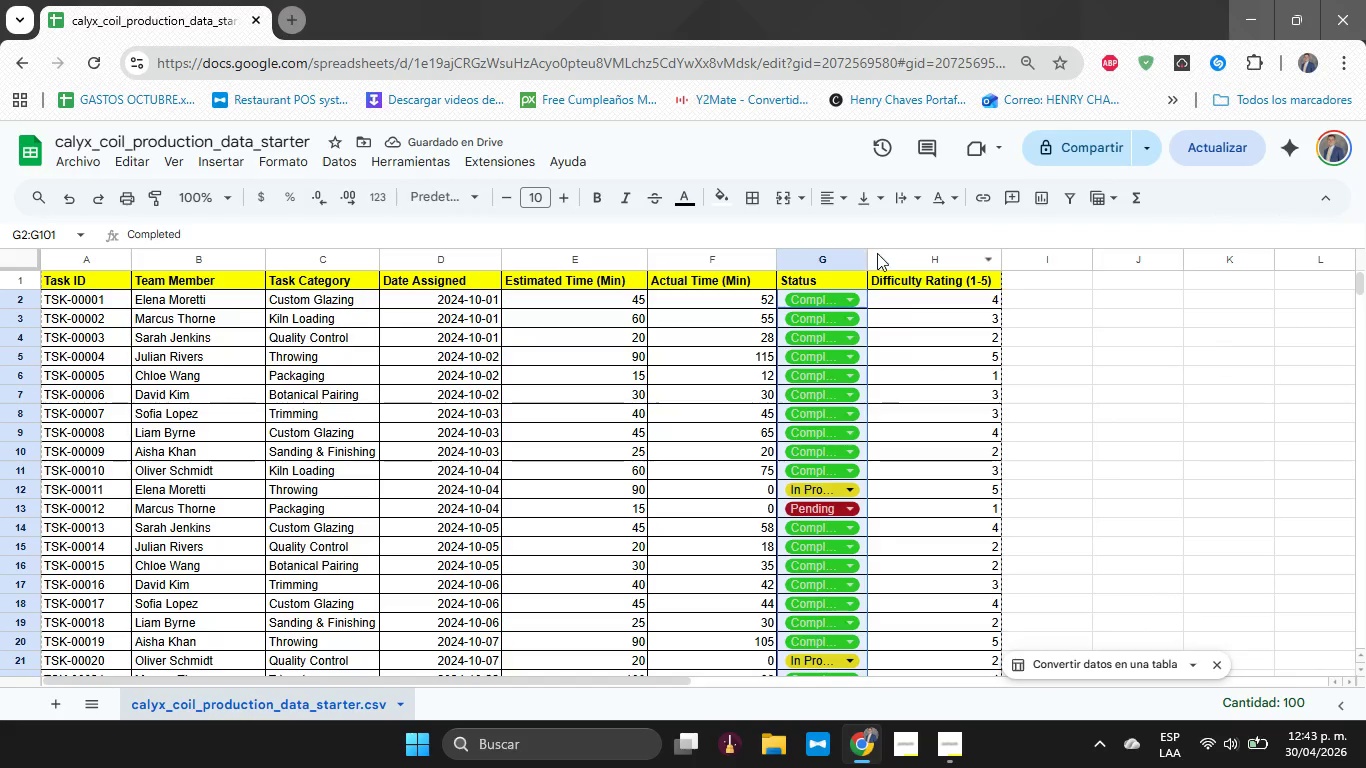 
left_click_drag(start_coordinate=[867, 254], to_coordinate=[896, 264])
 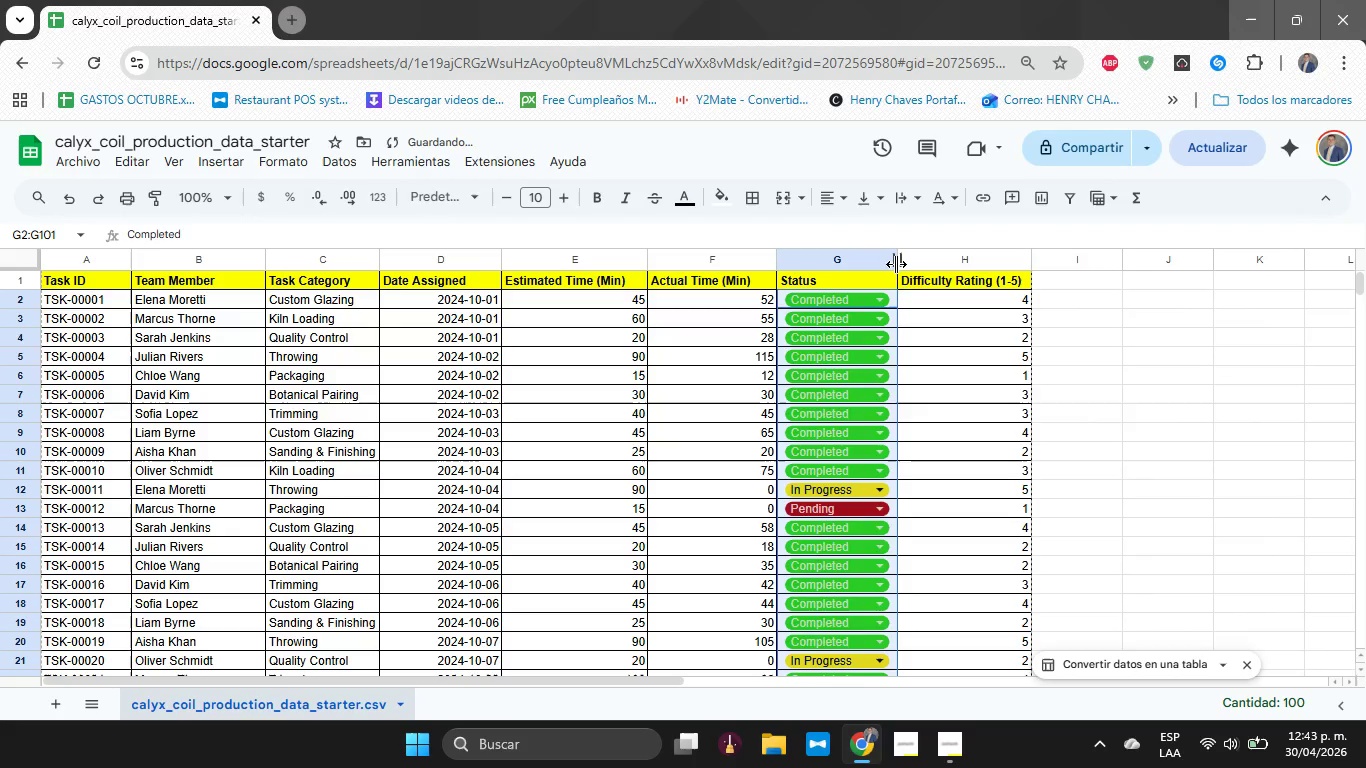 
left_click([896, 264])
 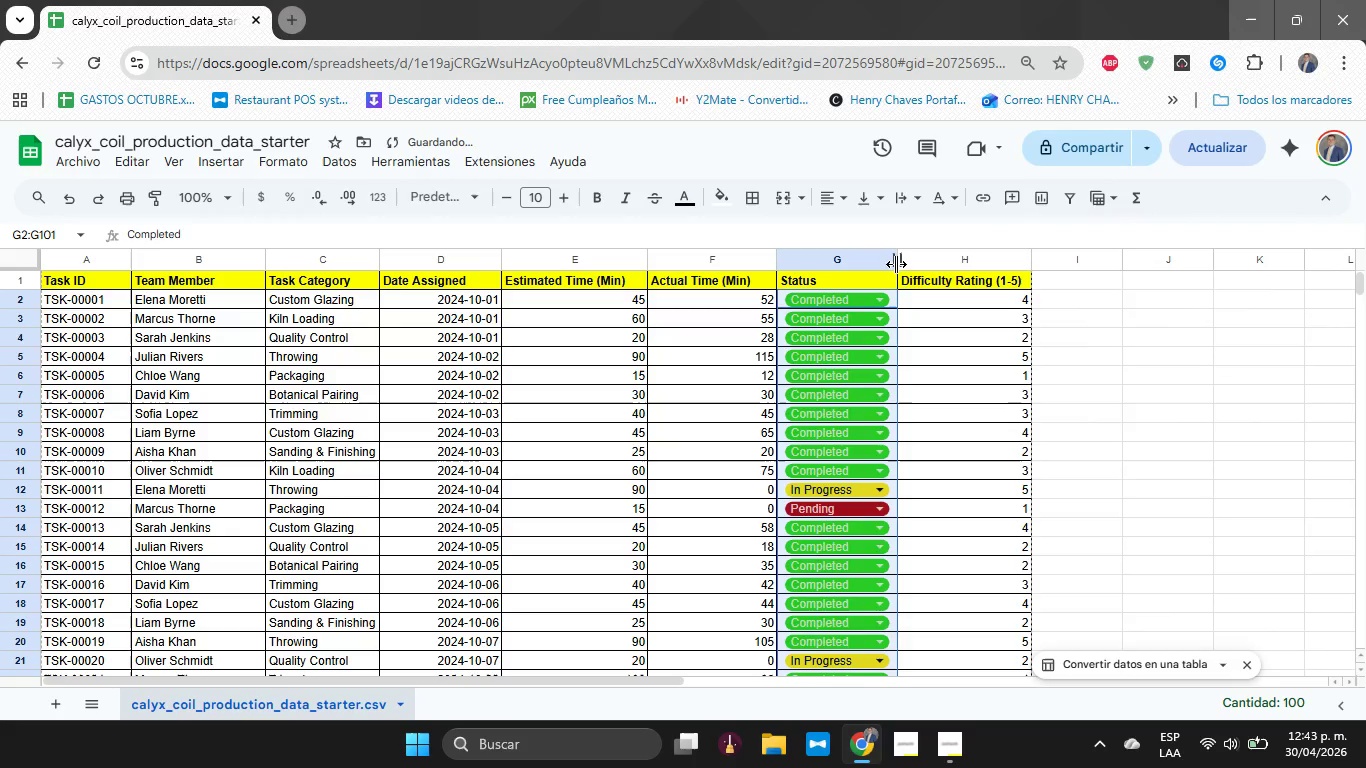 
left_click_drag(start_coordinate=[896, 264], to_coordinate=[872, 267])
 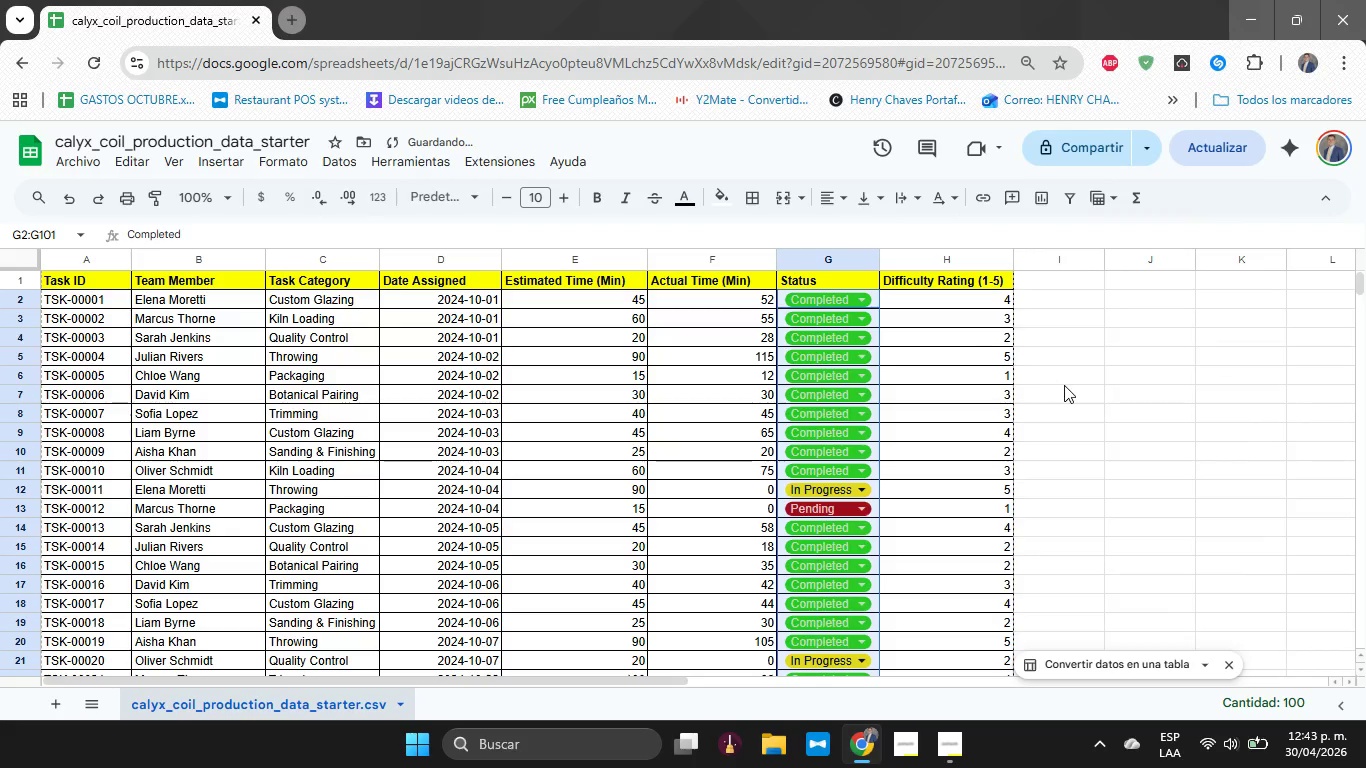 
left_click([1064, 385])
 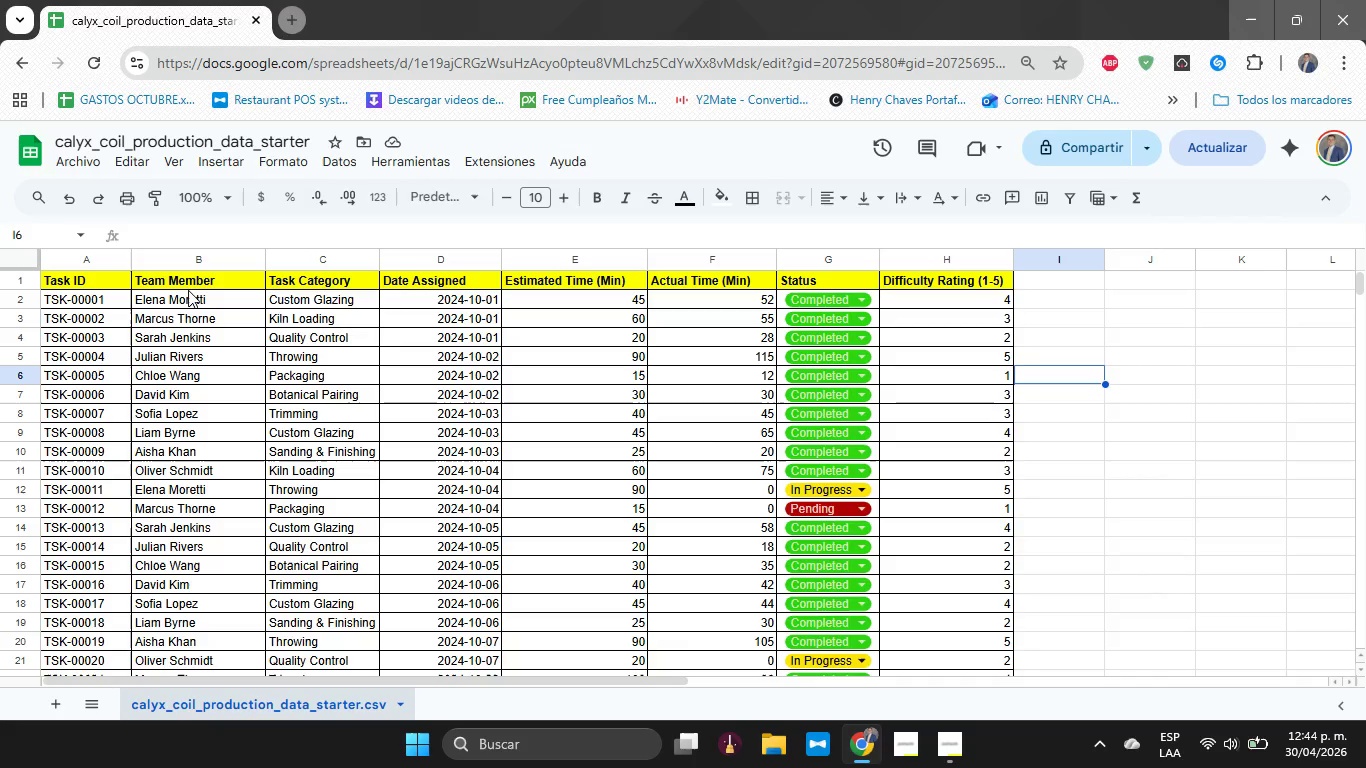 
wait(55.28)
 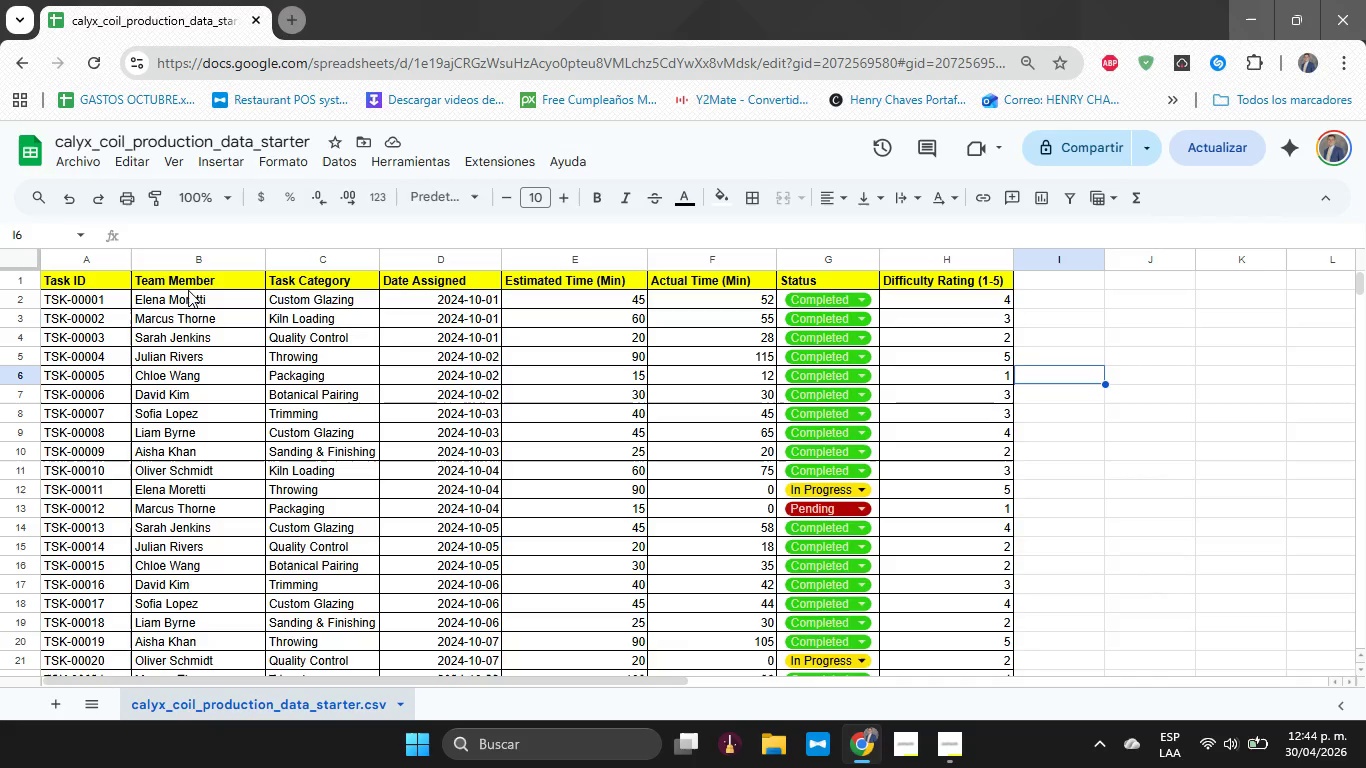 
left_click([547, 288])
 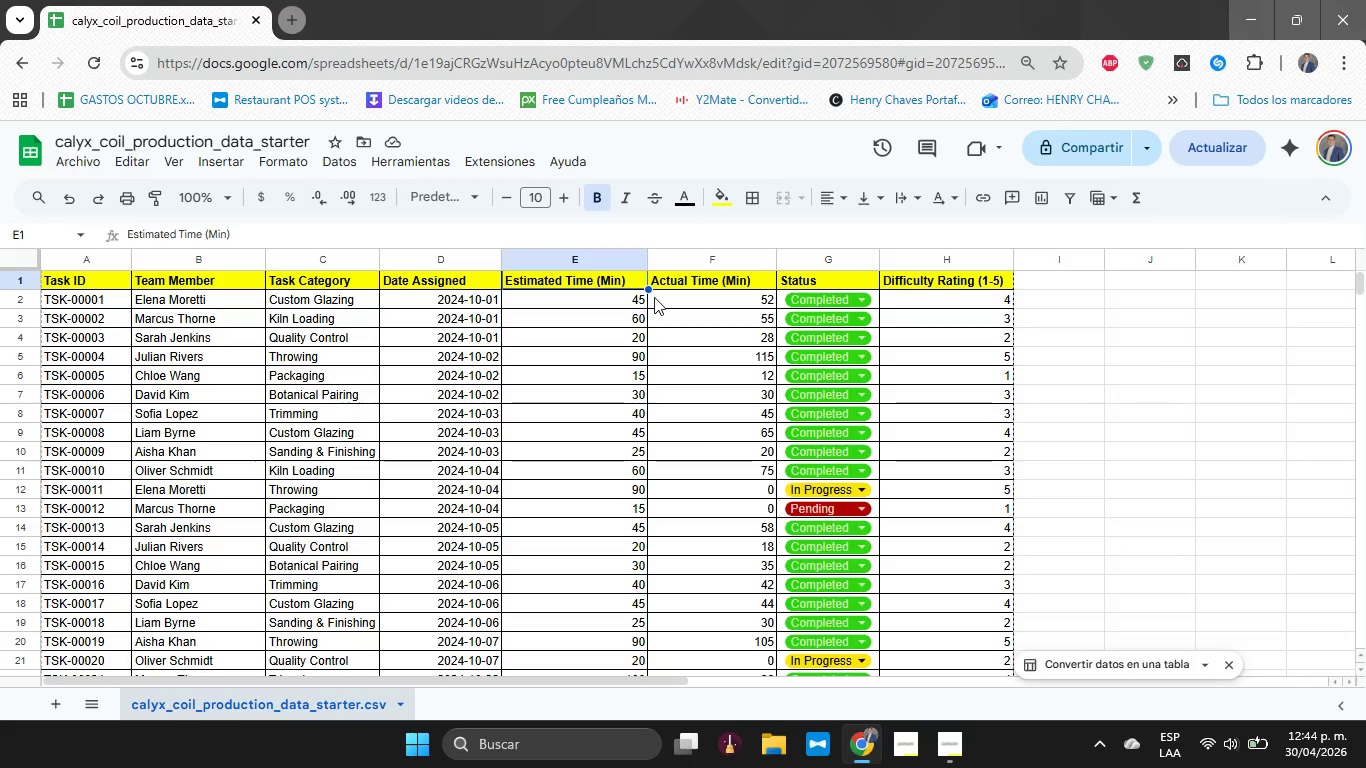 
left_click([683, 289])
 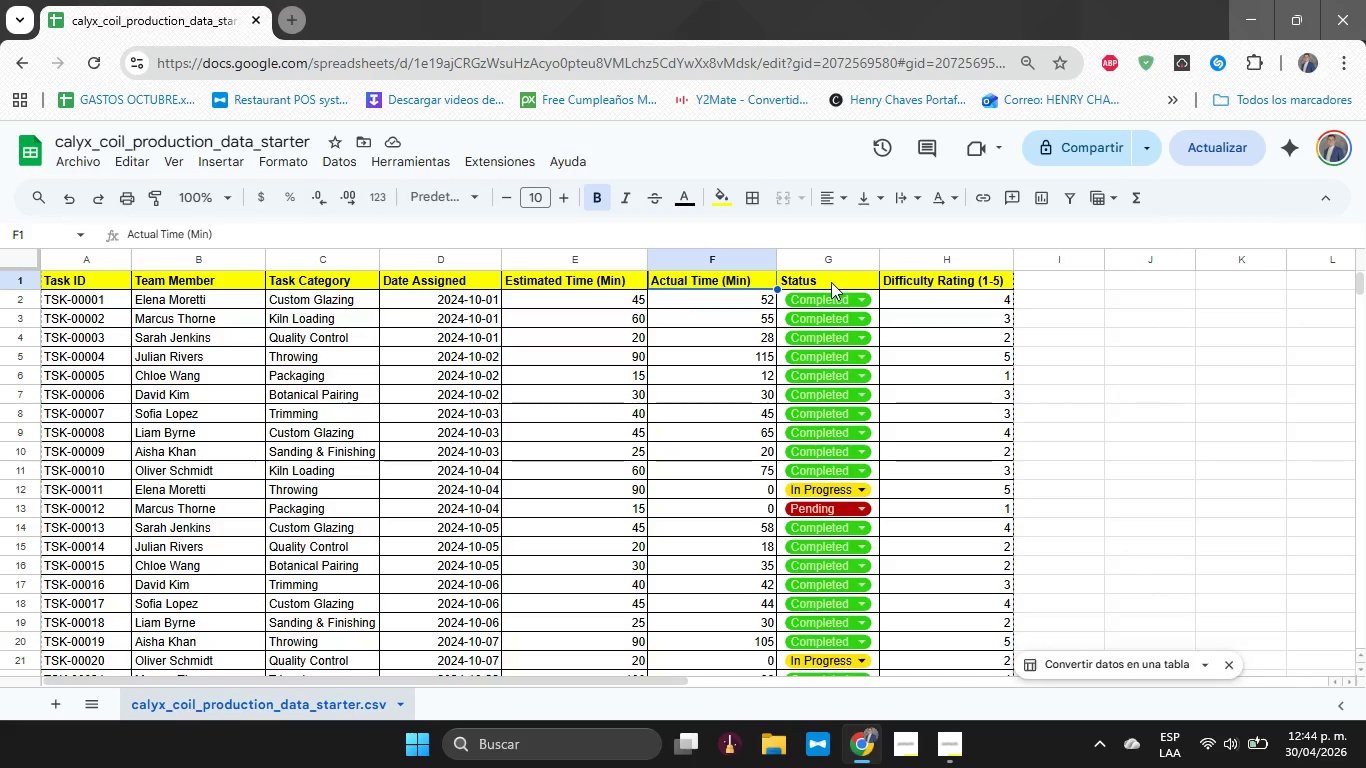 
left_click([914, 281])
 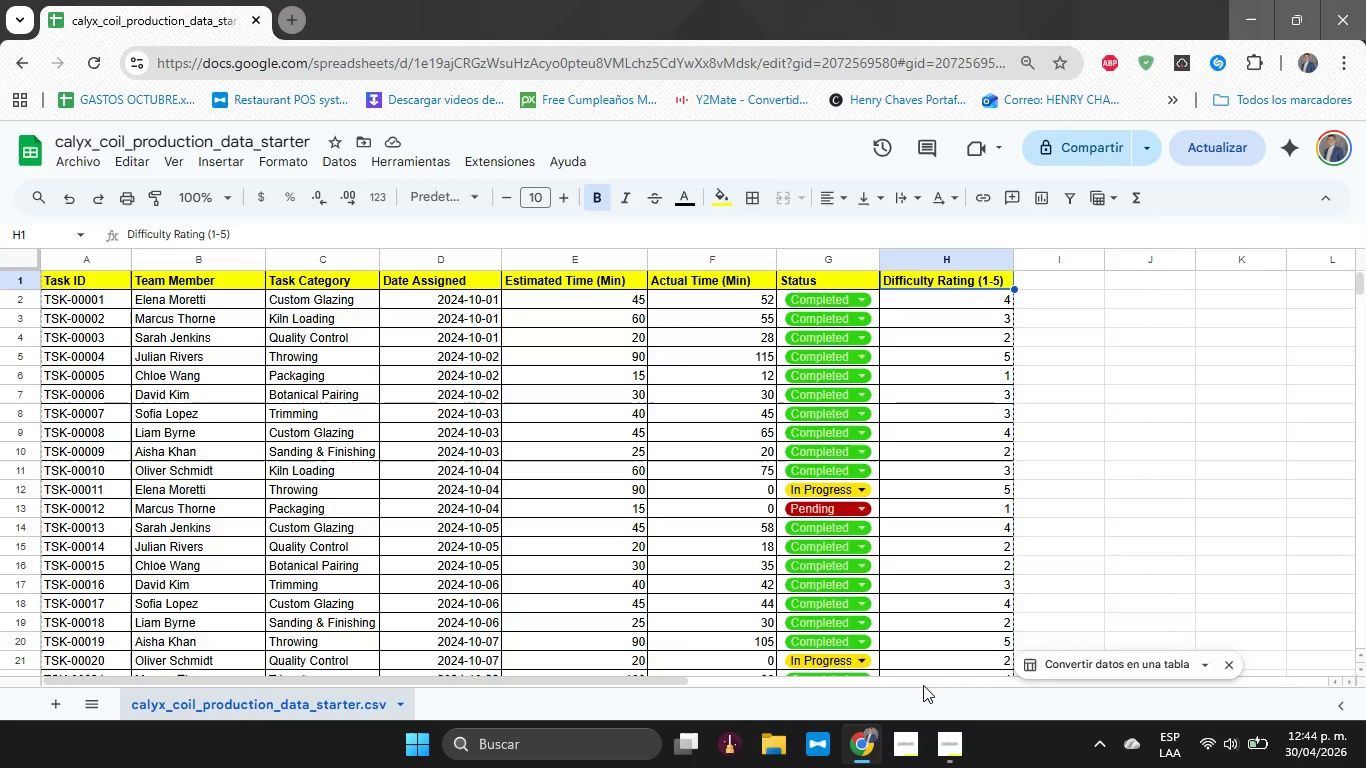 
wait(18.0)
 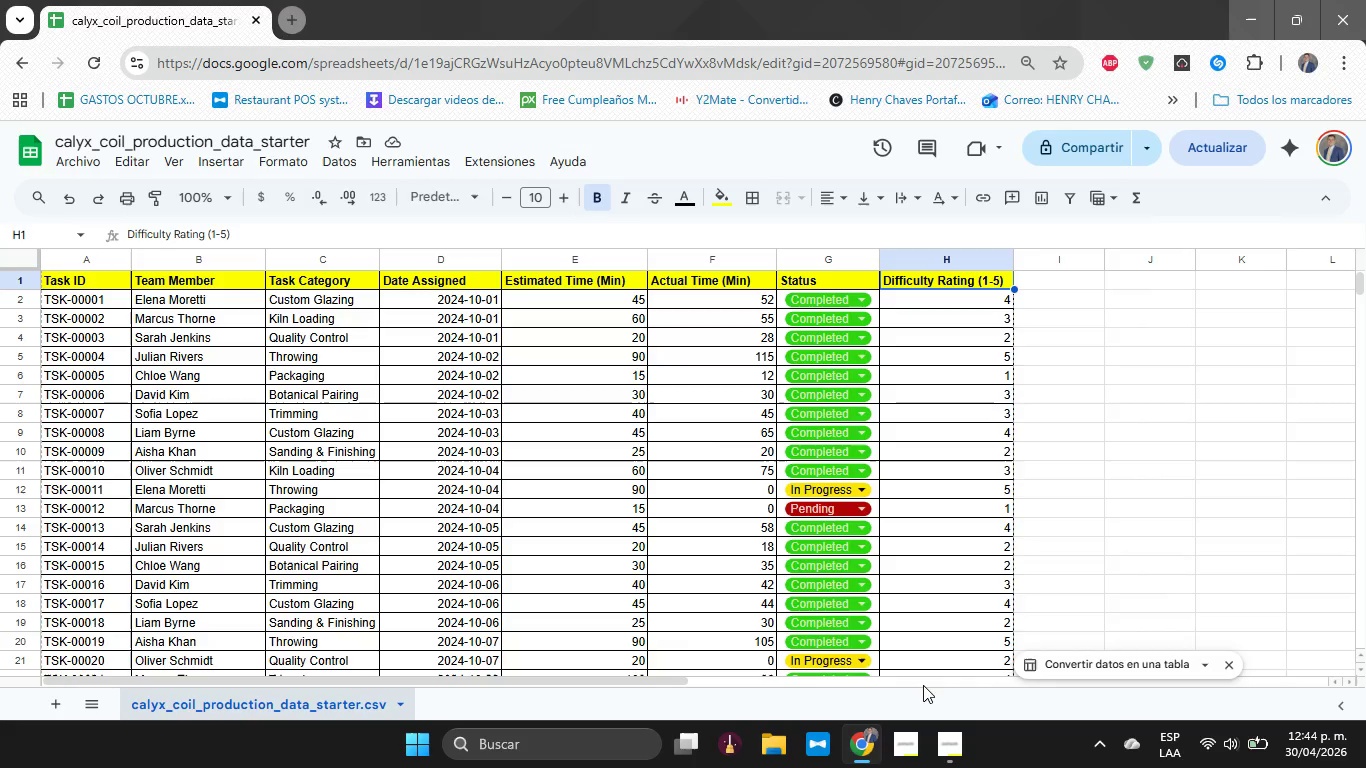 
left_click([932, 750])